 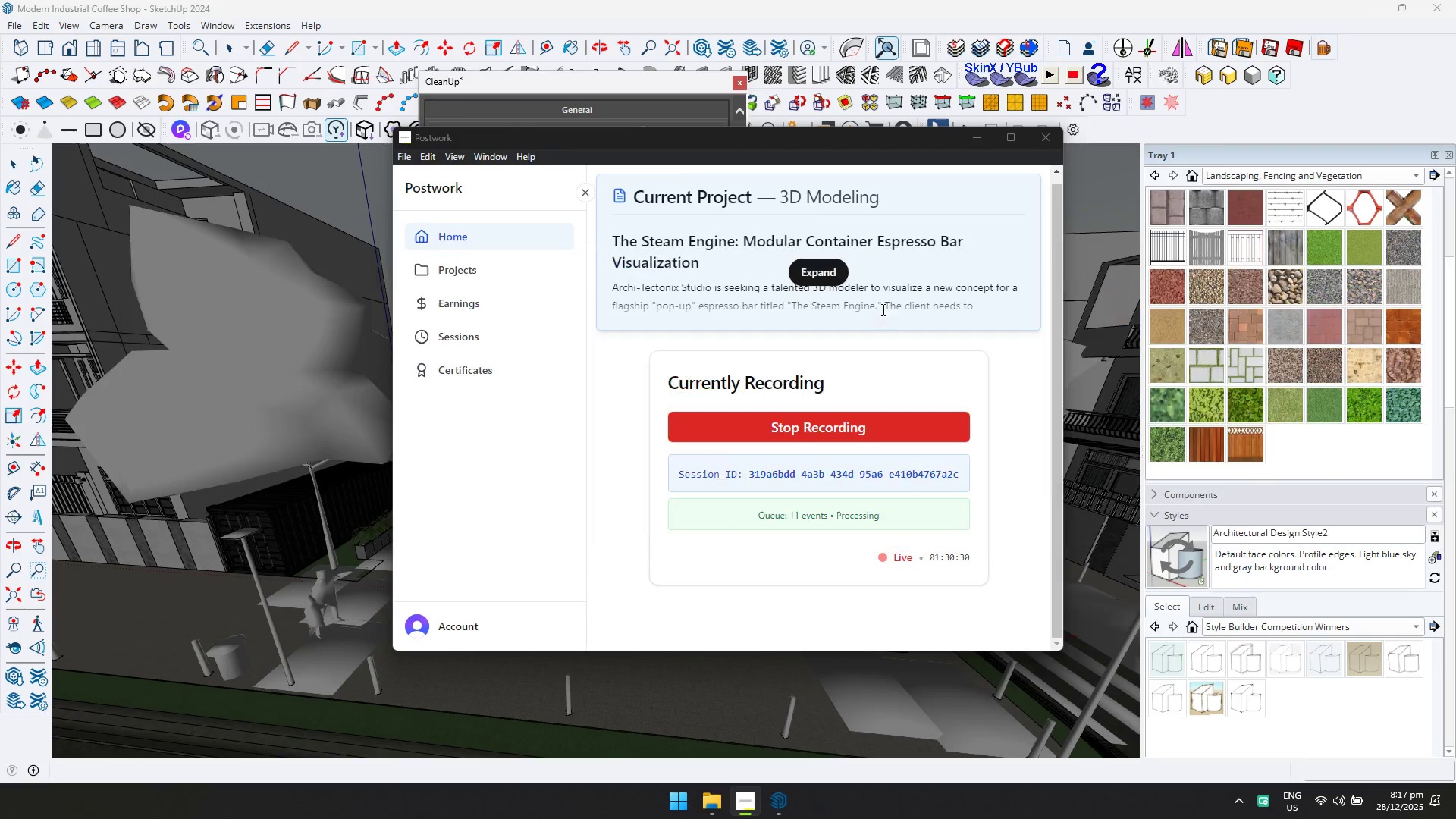 
left_click([977, 137])
 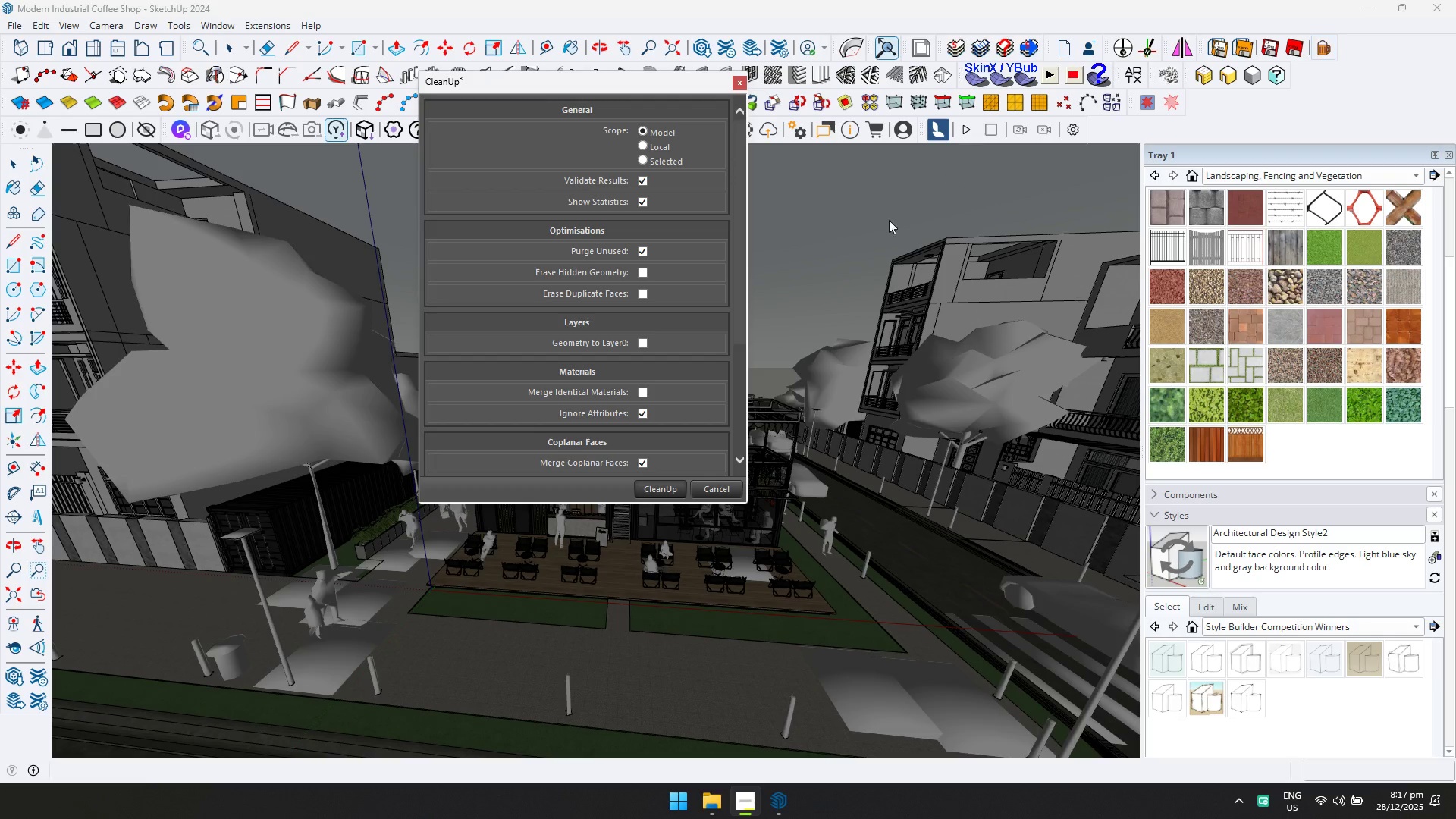 
key(Alt+Tab)
 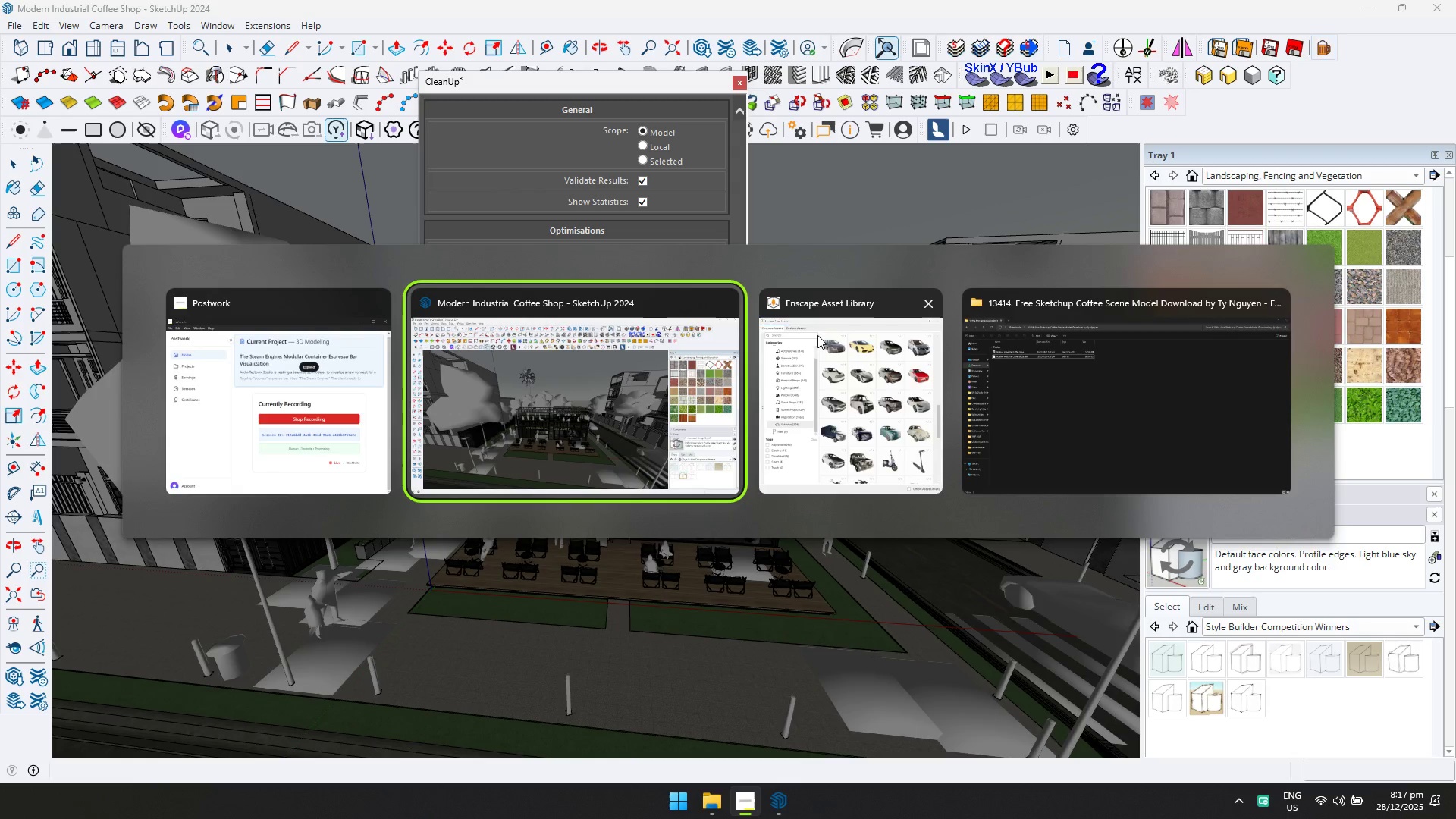 
left_click([817, 335])
 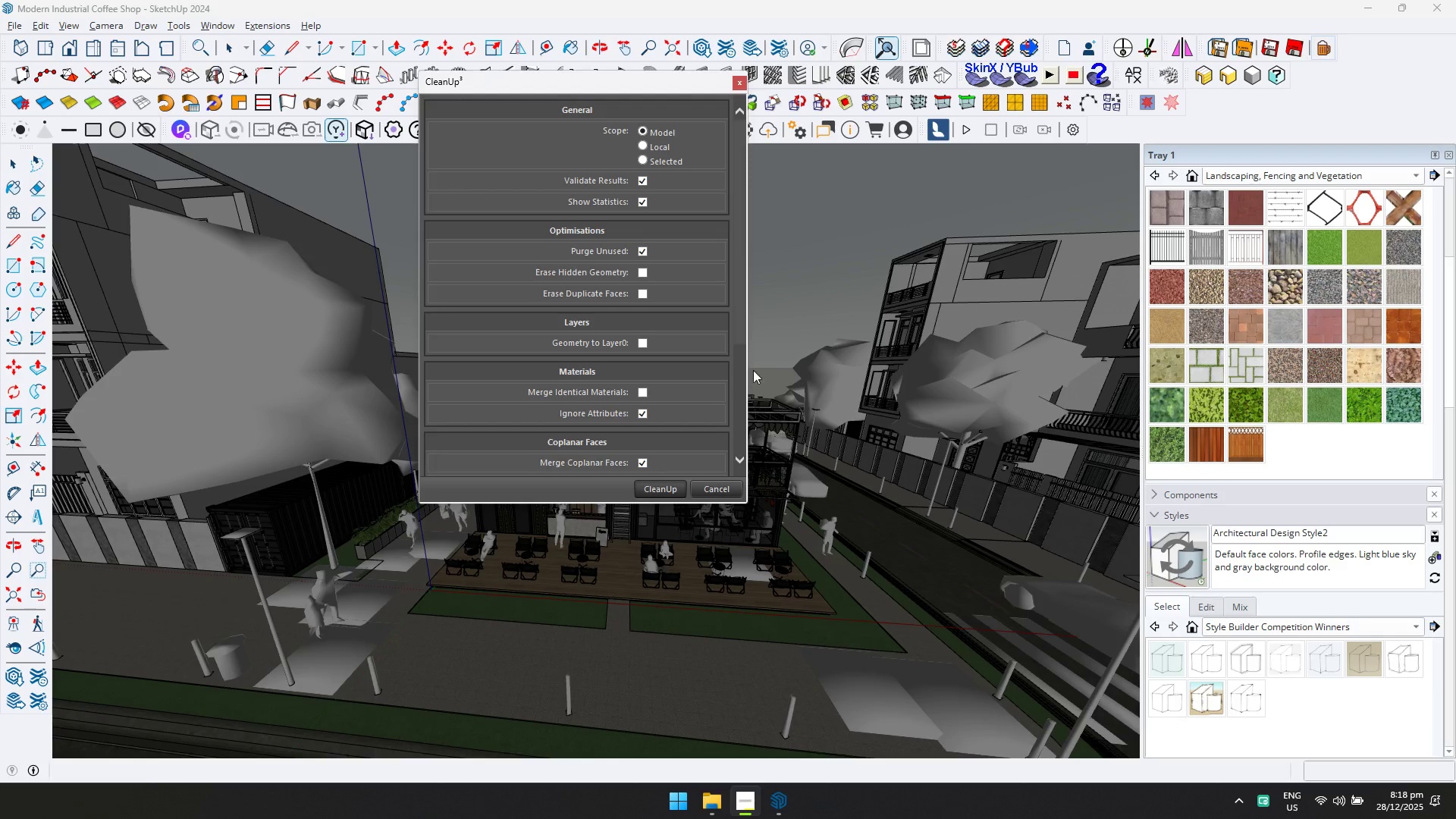 
key(Alt+Tab)
 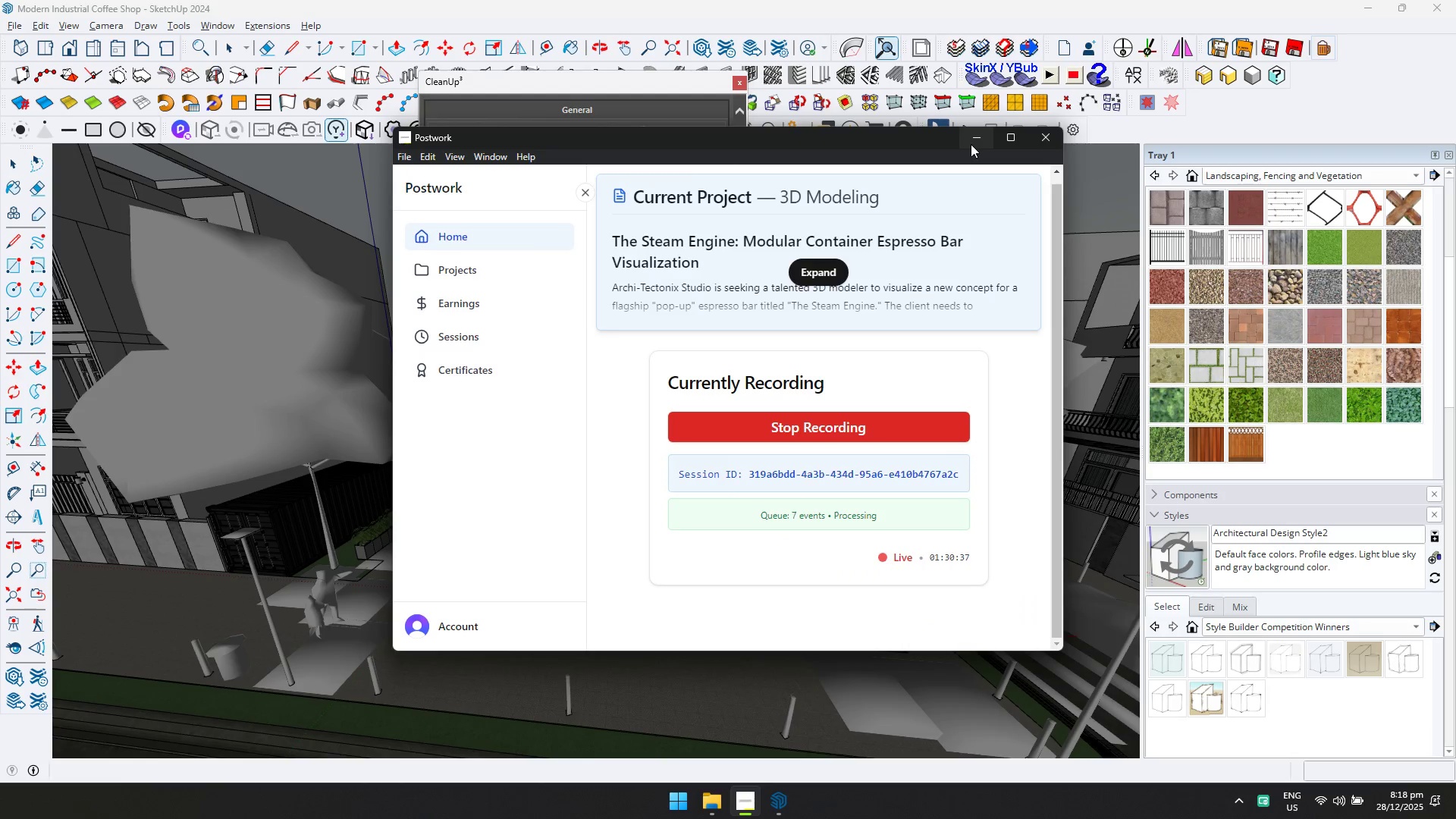 
left_click([971, 144])
 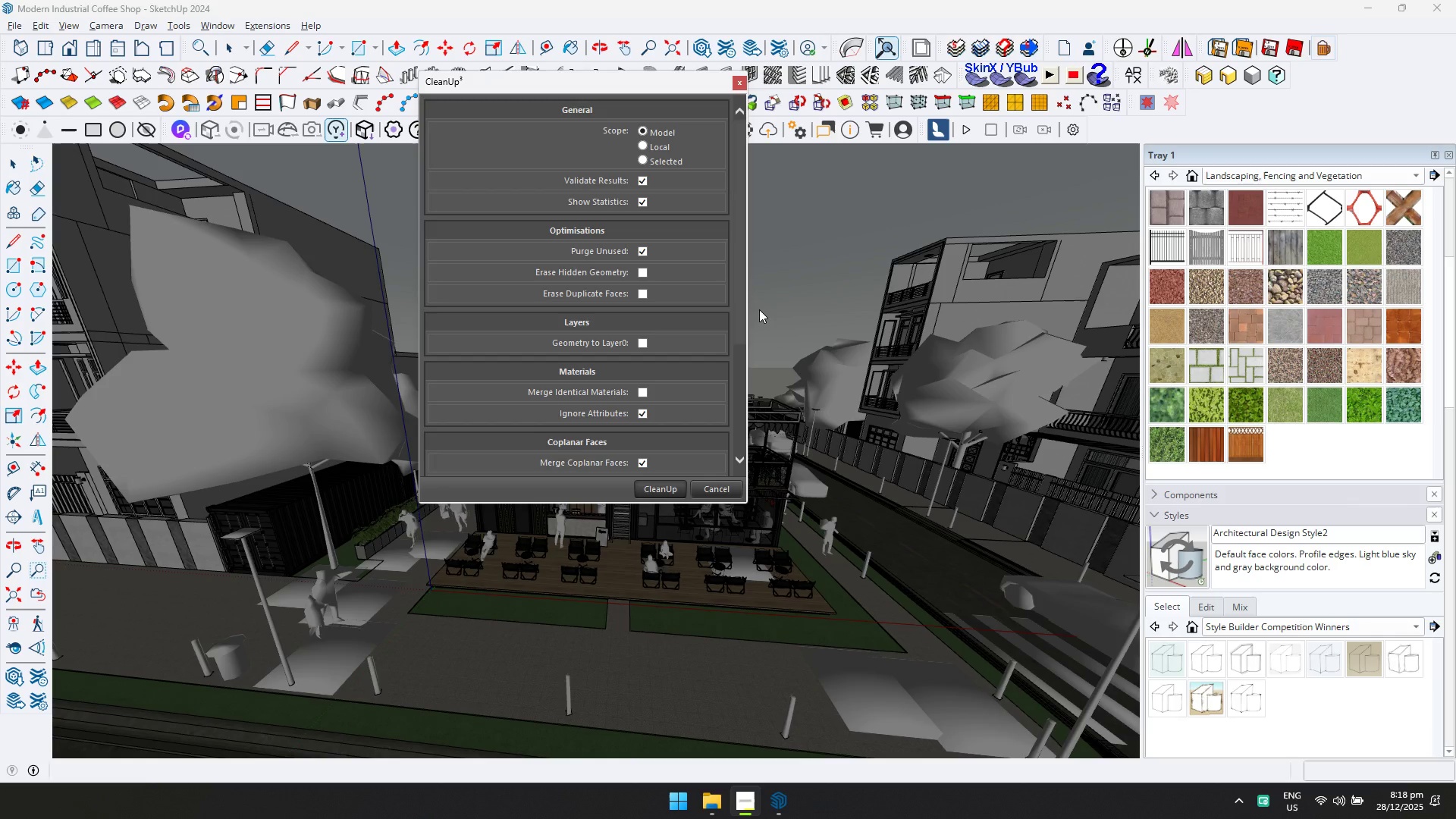 
key(Alt+AltLeft)
 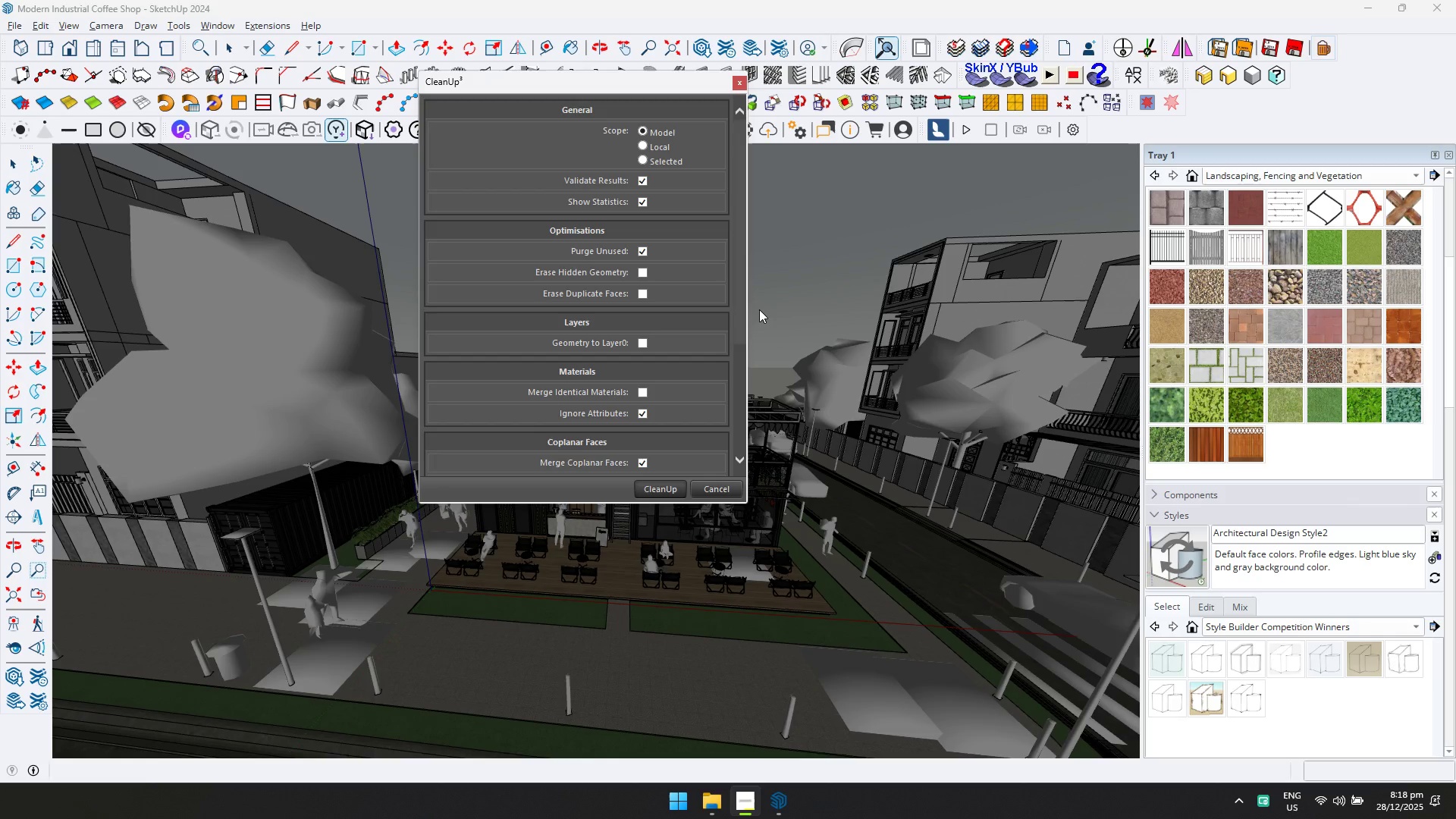 
key(Alt+Tab)
 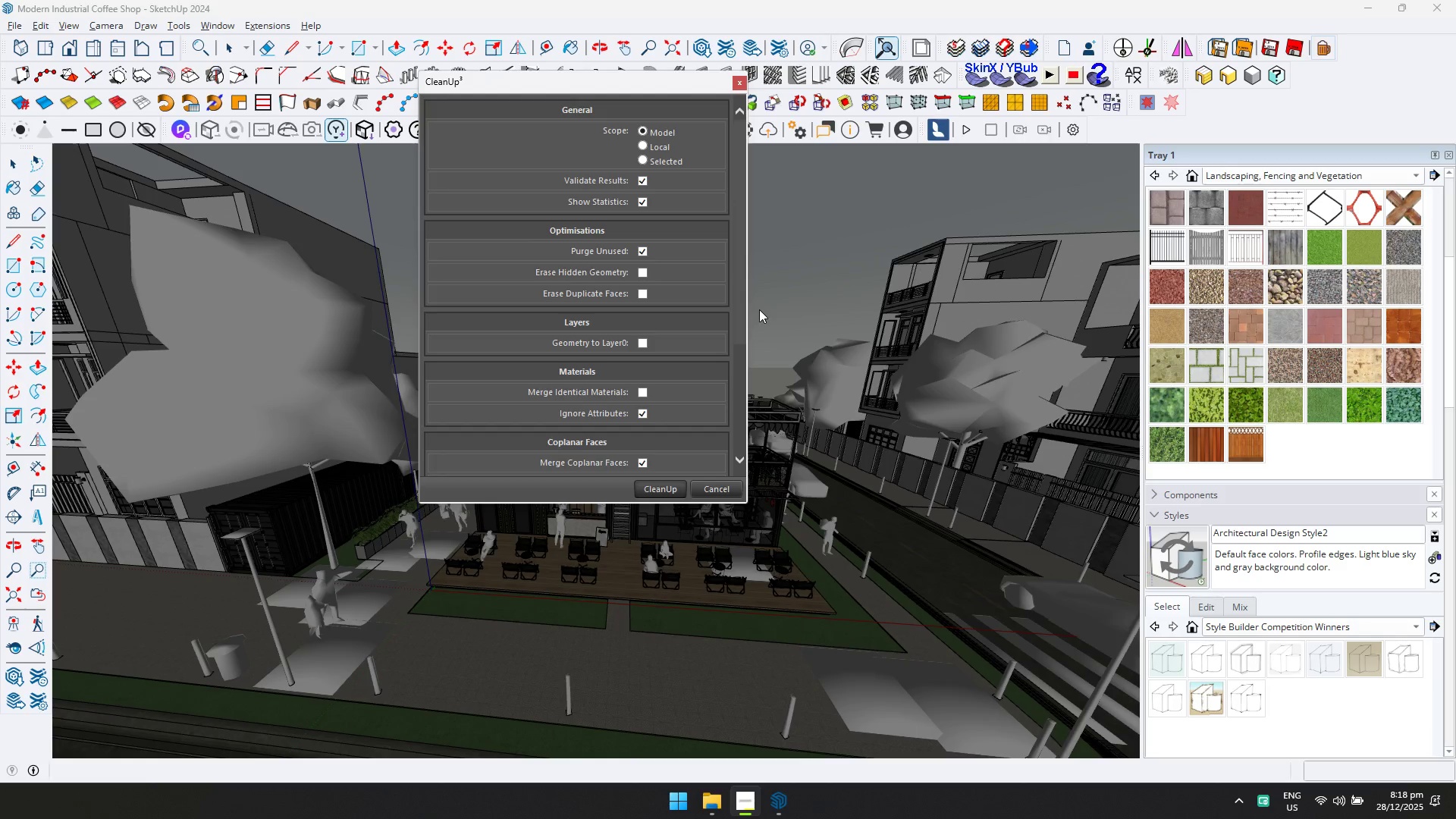 
key(Alt+AltLeft)
 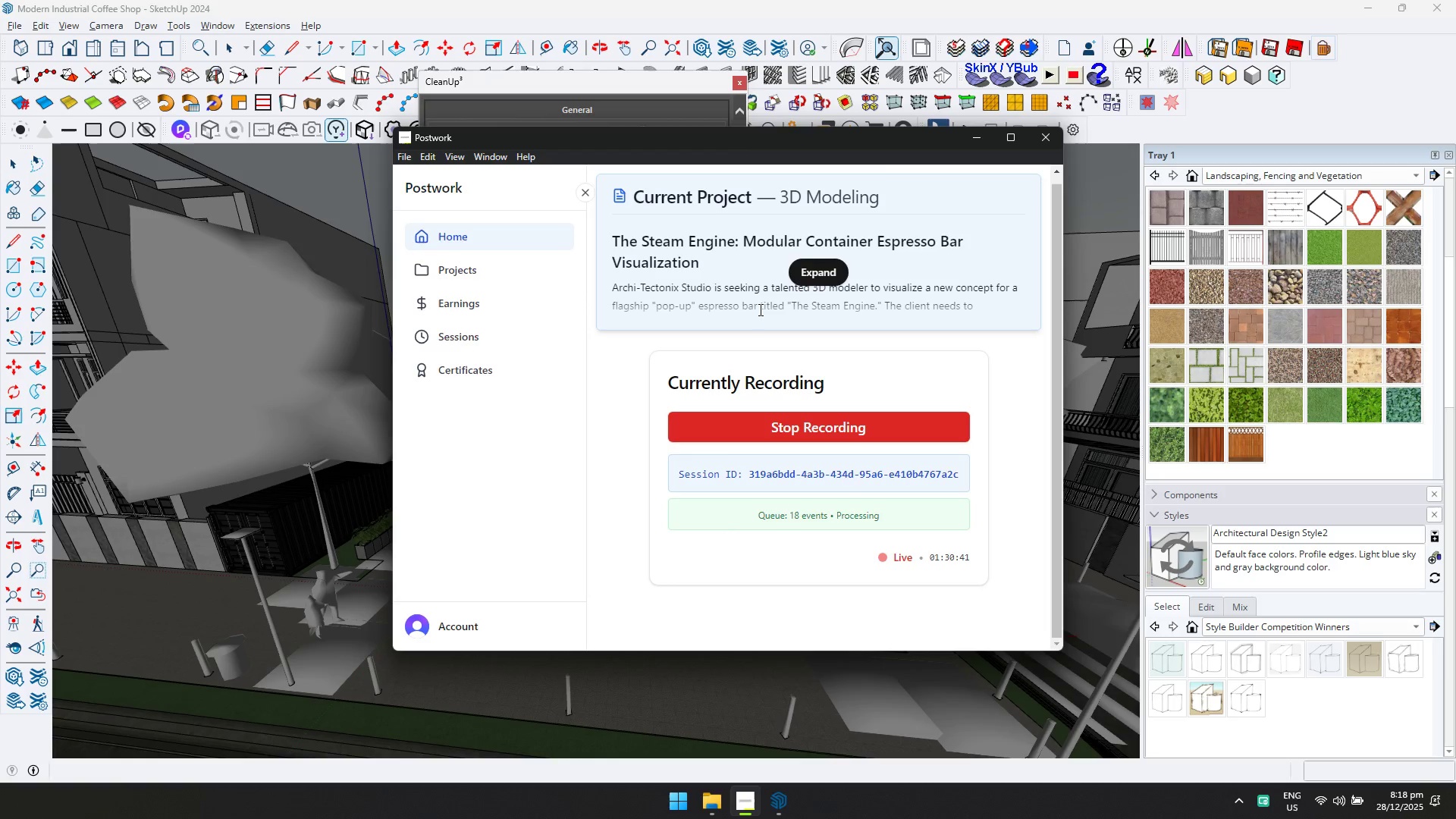 
key(Alt+Tab)